 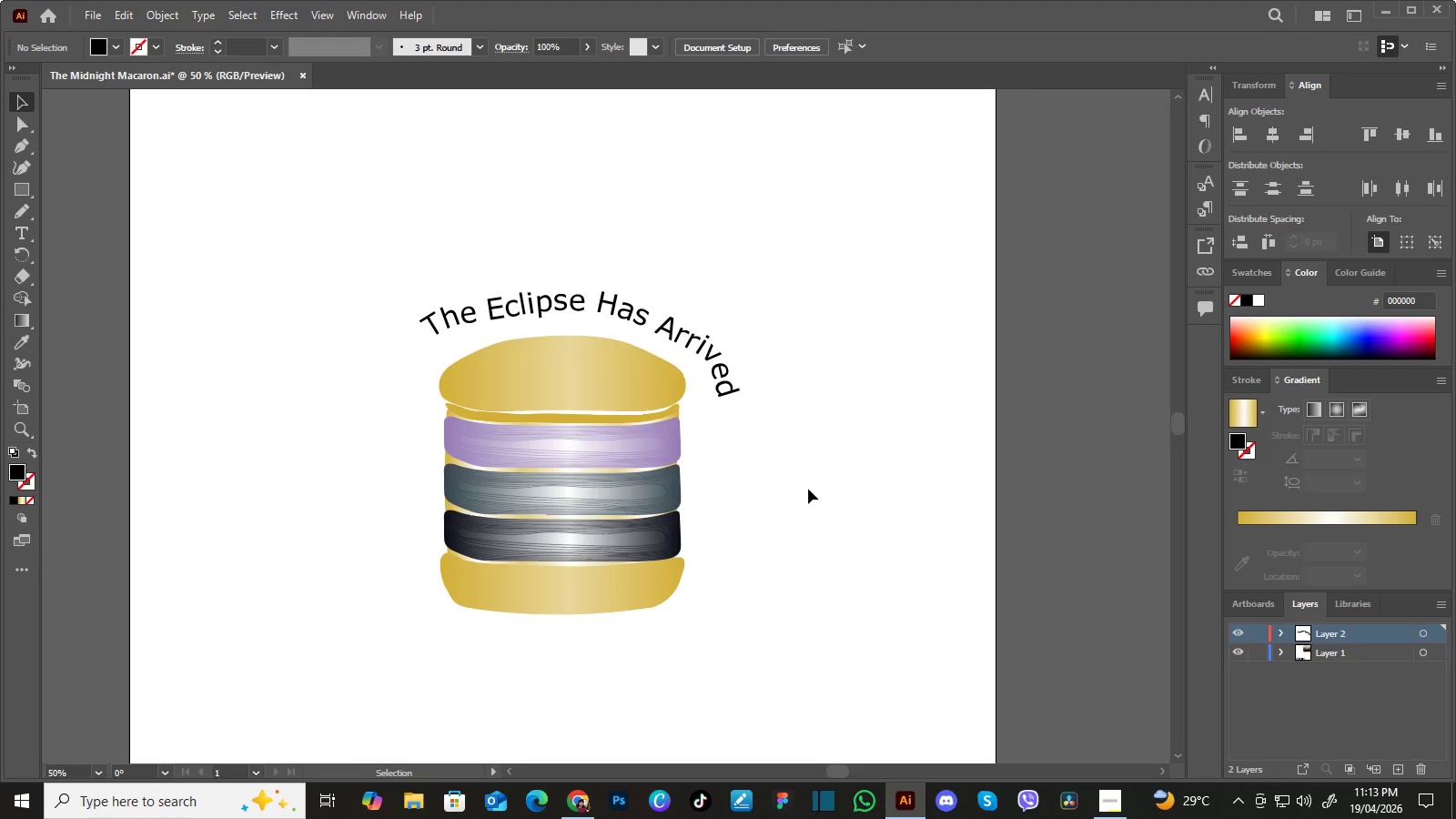 
left_click_drag(start_coordinate=[808, 489], to_coordinate=[874, 420])
 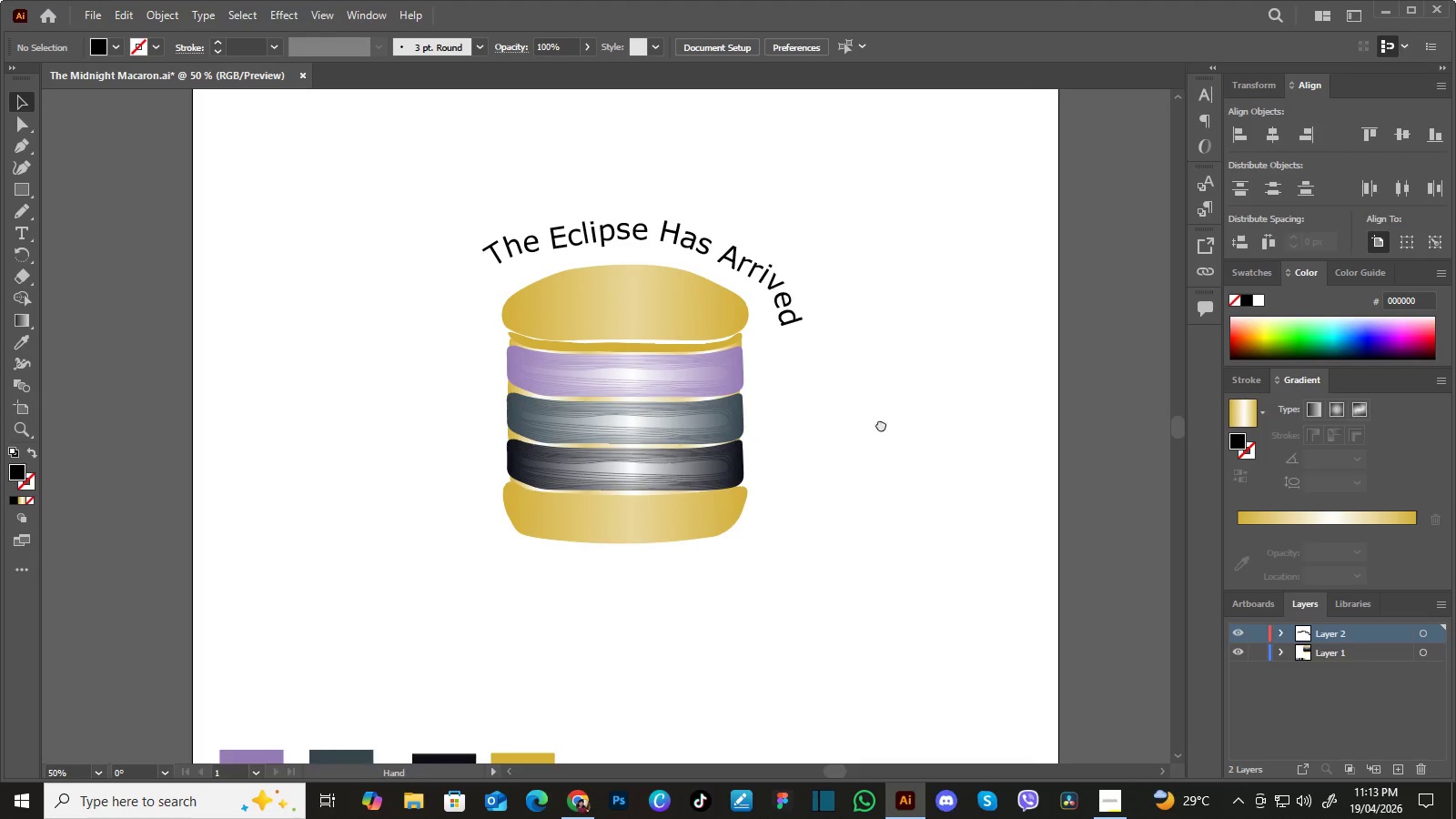 
left_click_drag(start_coordinate=[881, 424], to_coordinate=[885, 477])
 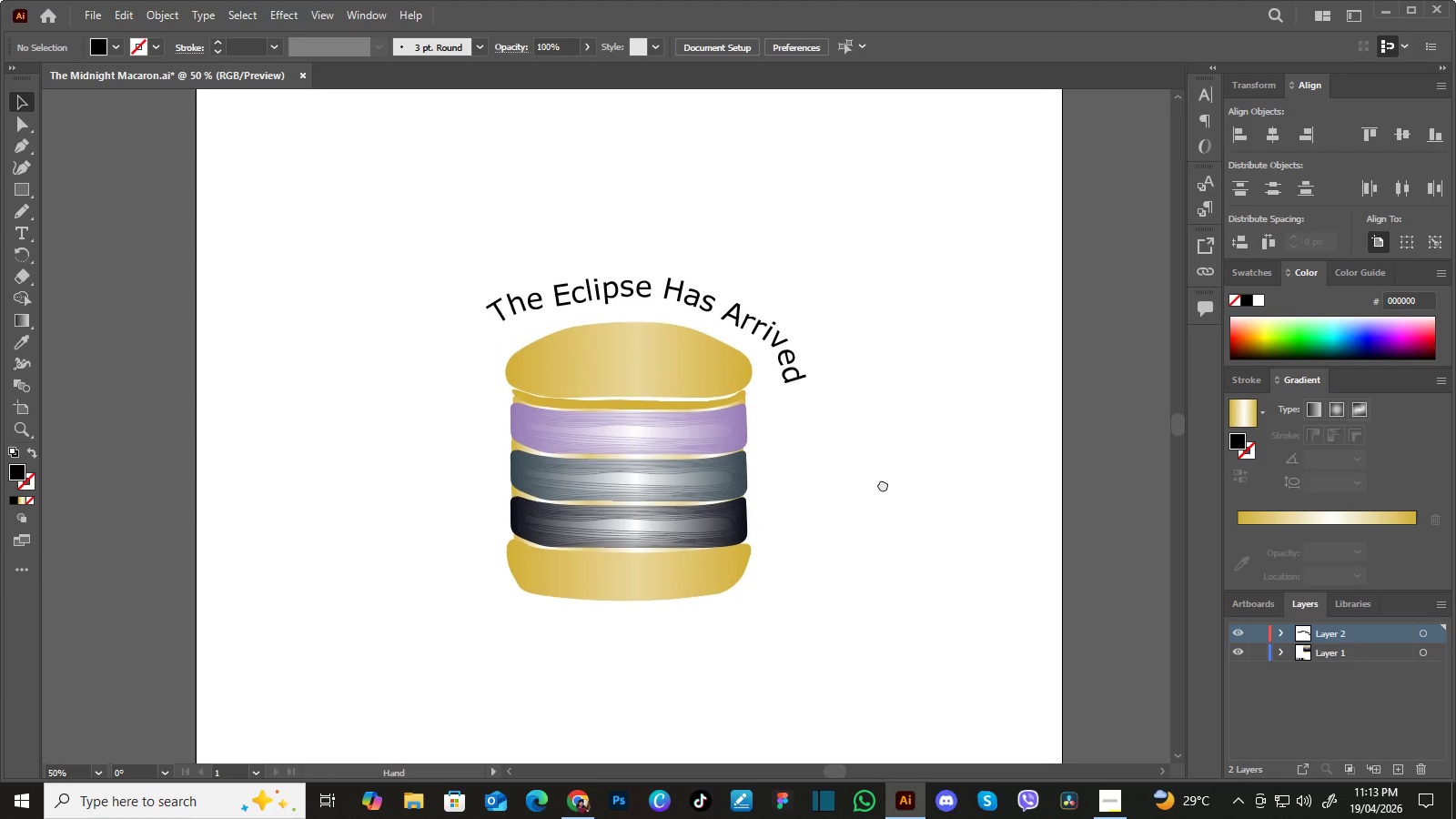 
left_click_drag(start_coordinate=[885, 477], to_coordinate=[879, 491])
 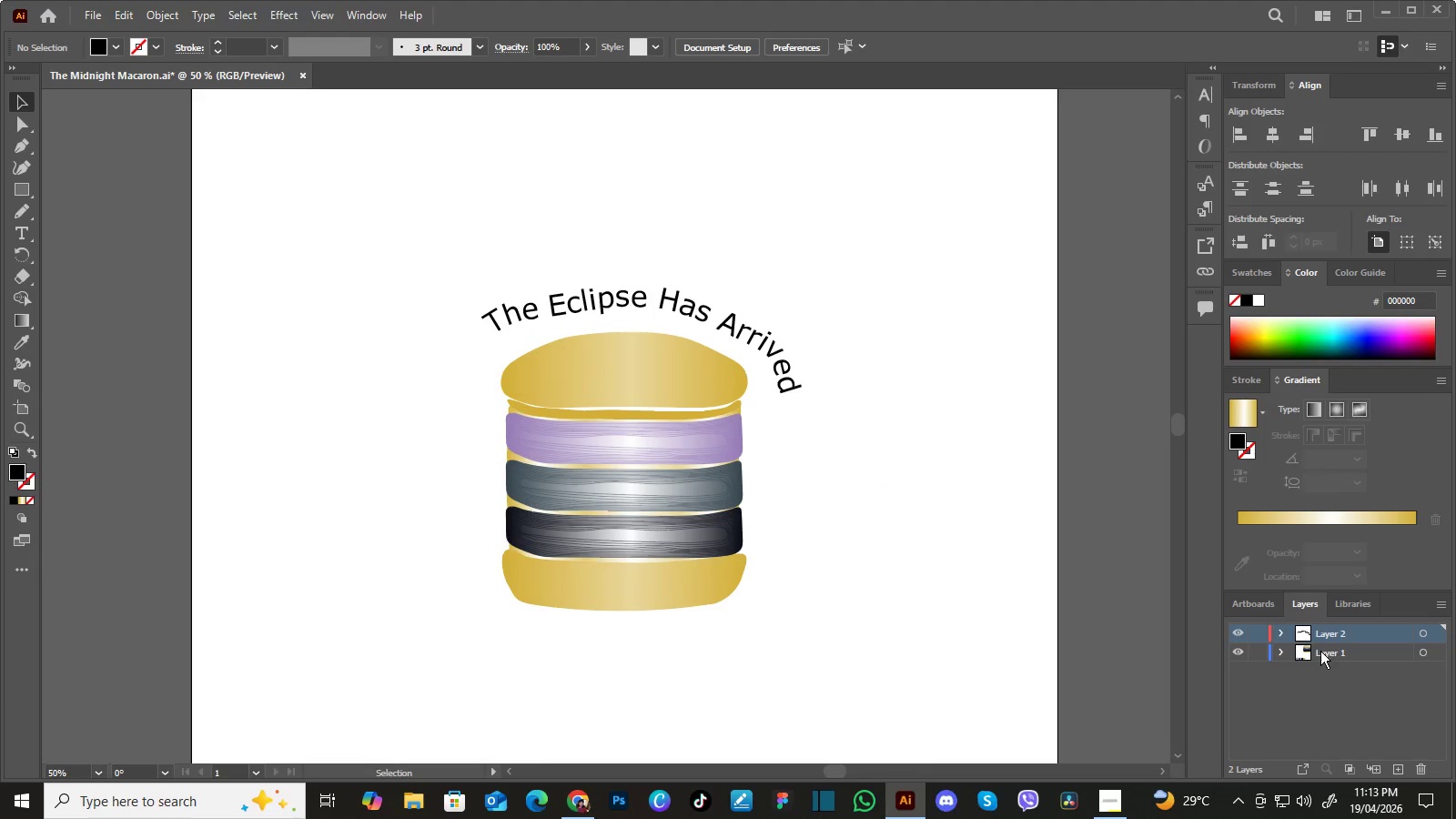 
key(Space)
 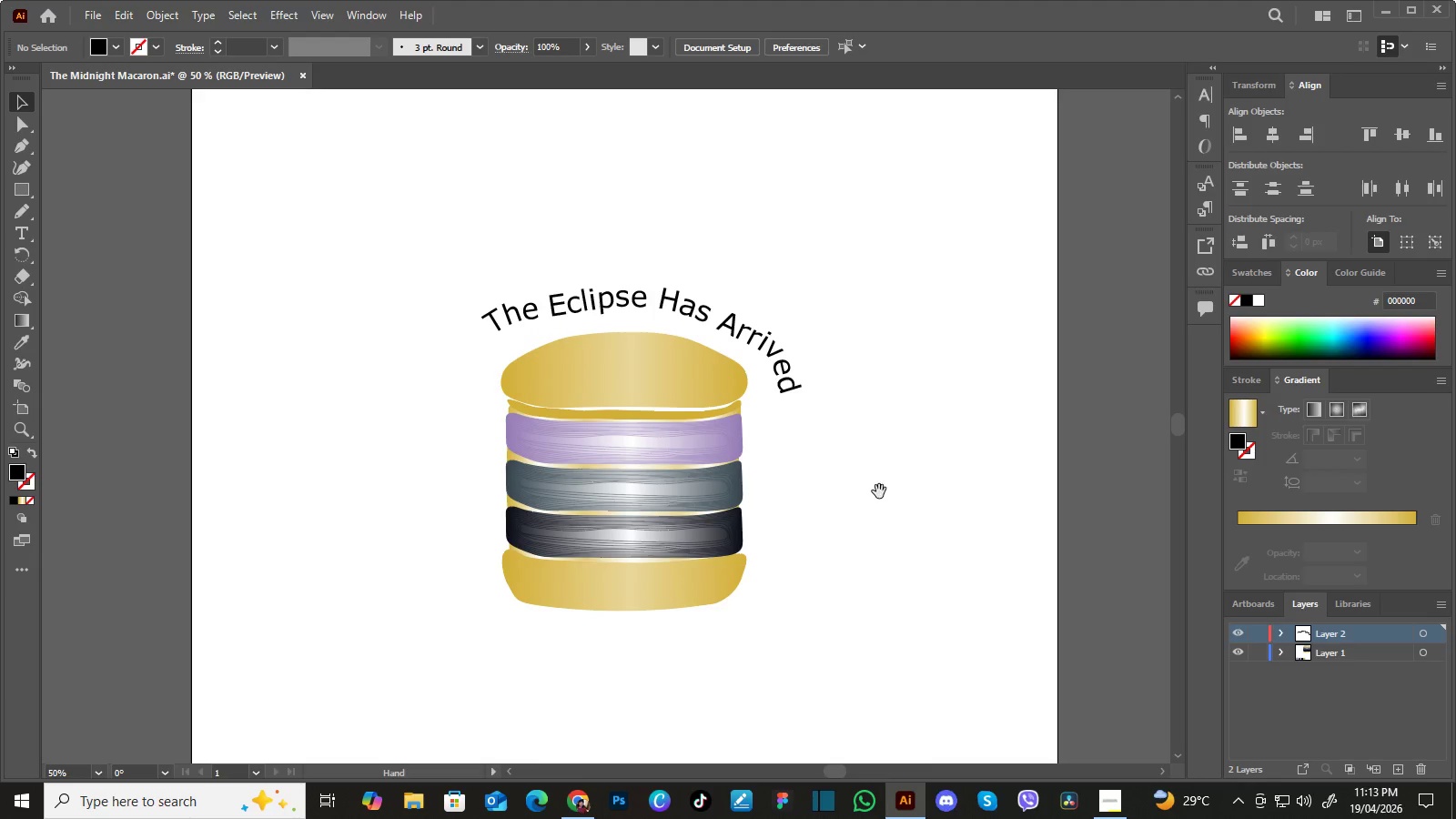 
key(Space)
 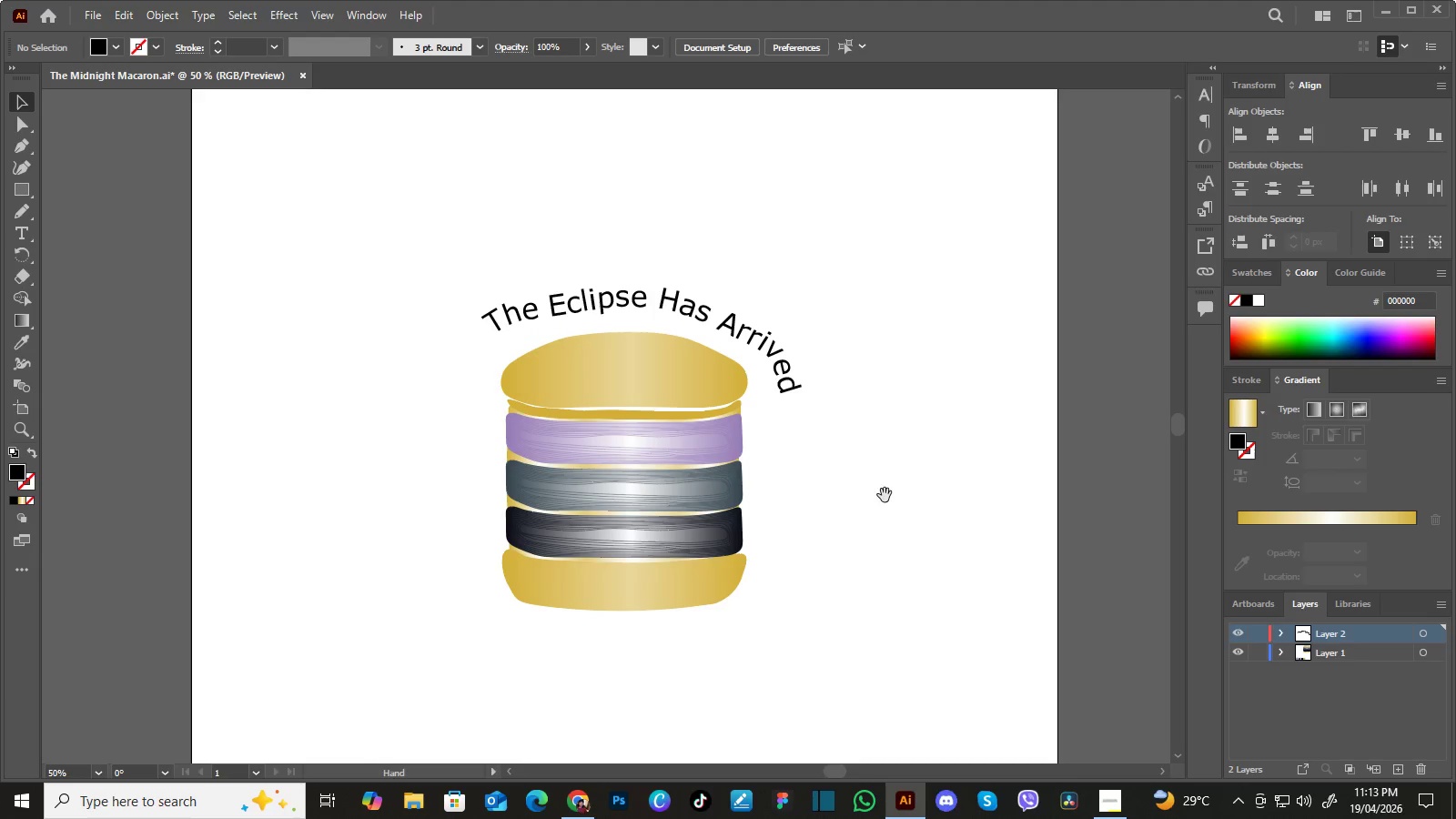 
key(Space)
 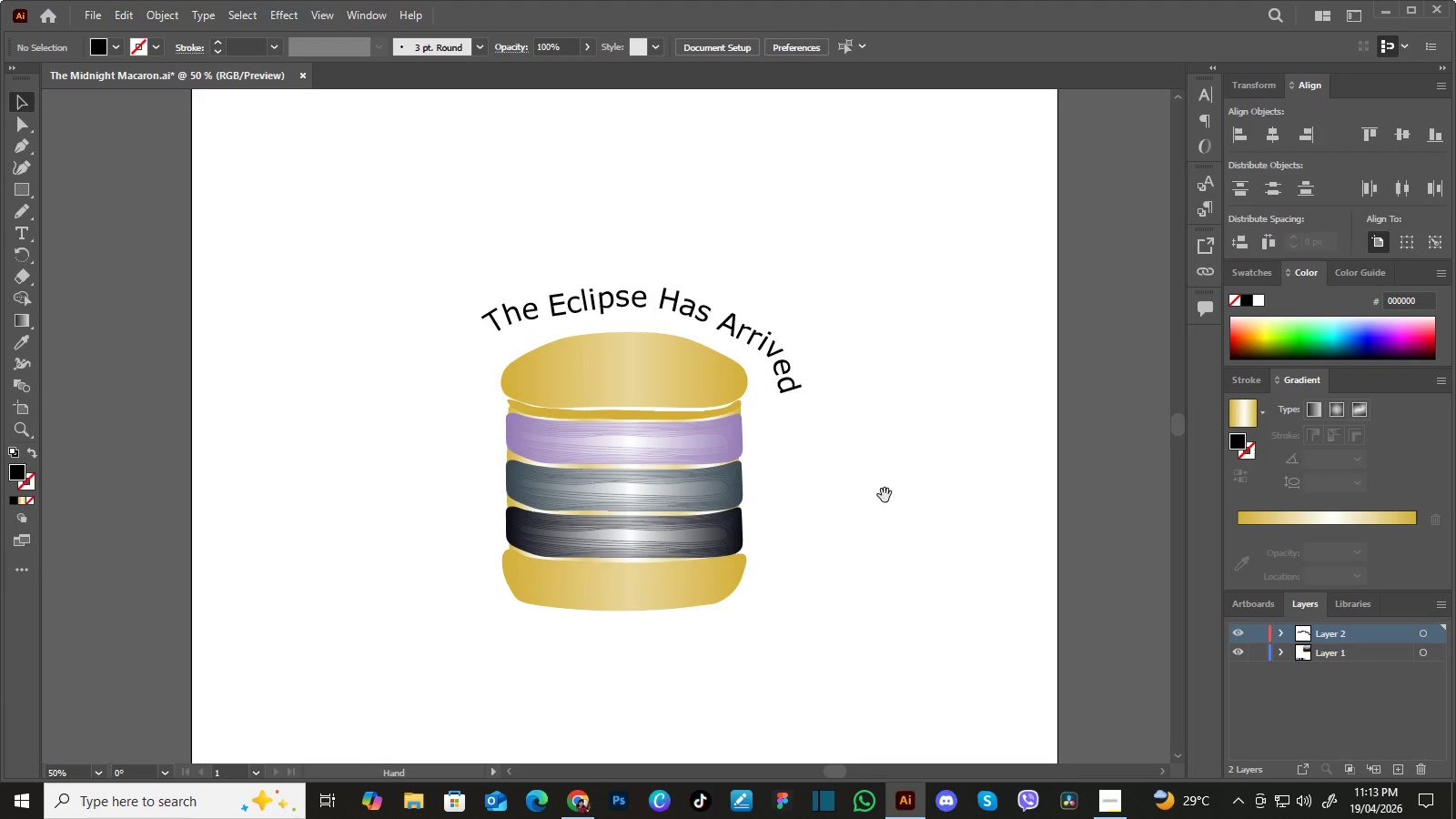 
key(Space)
 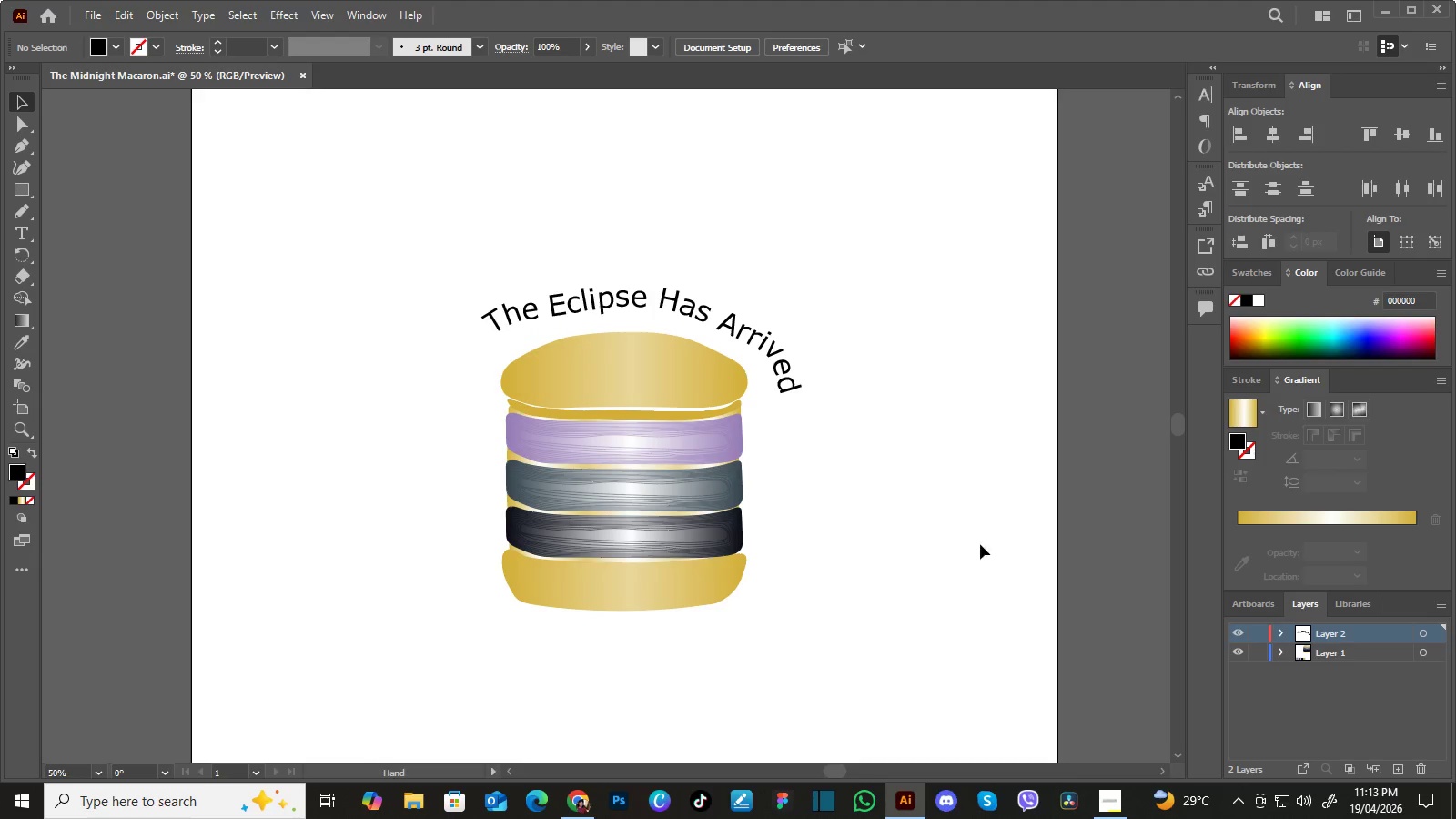 
key(Space)
 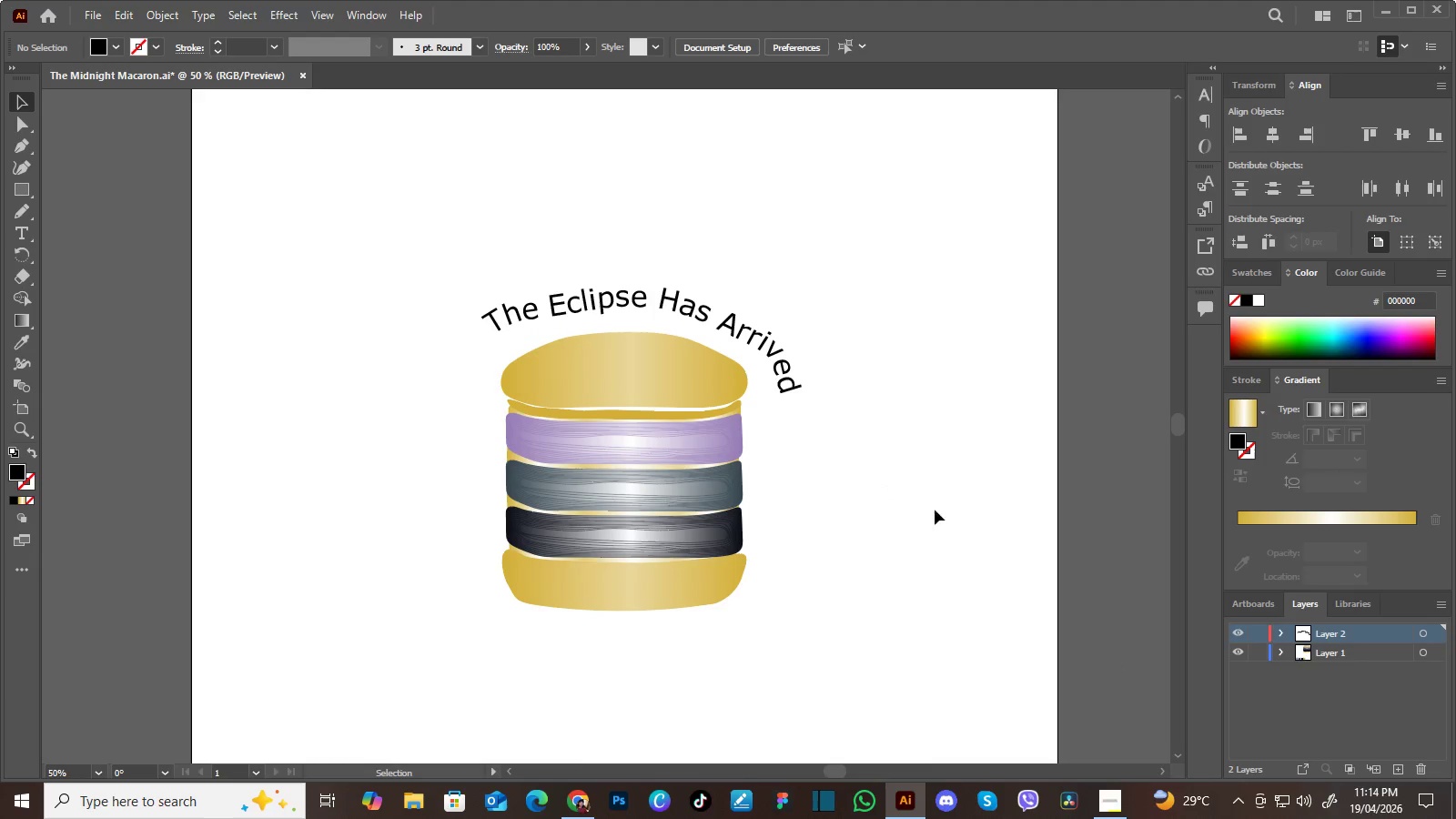 
left_click([1110, 804])